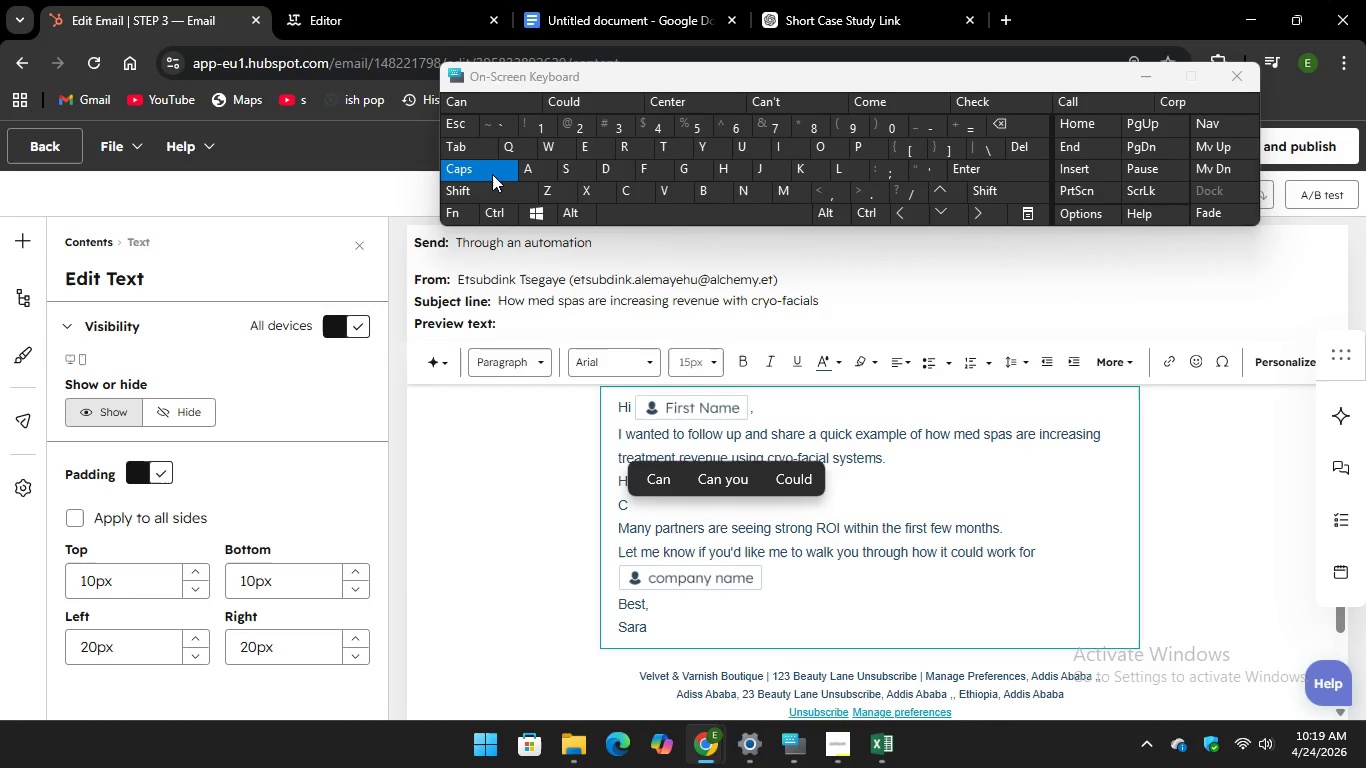 
key(CapsLock)
 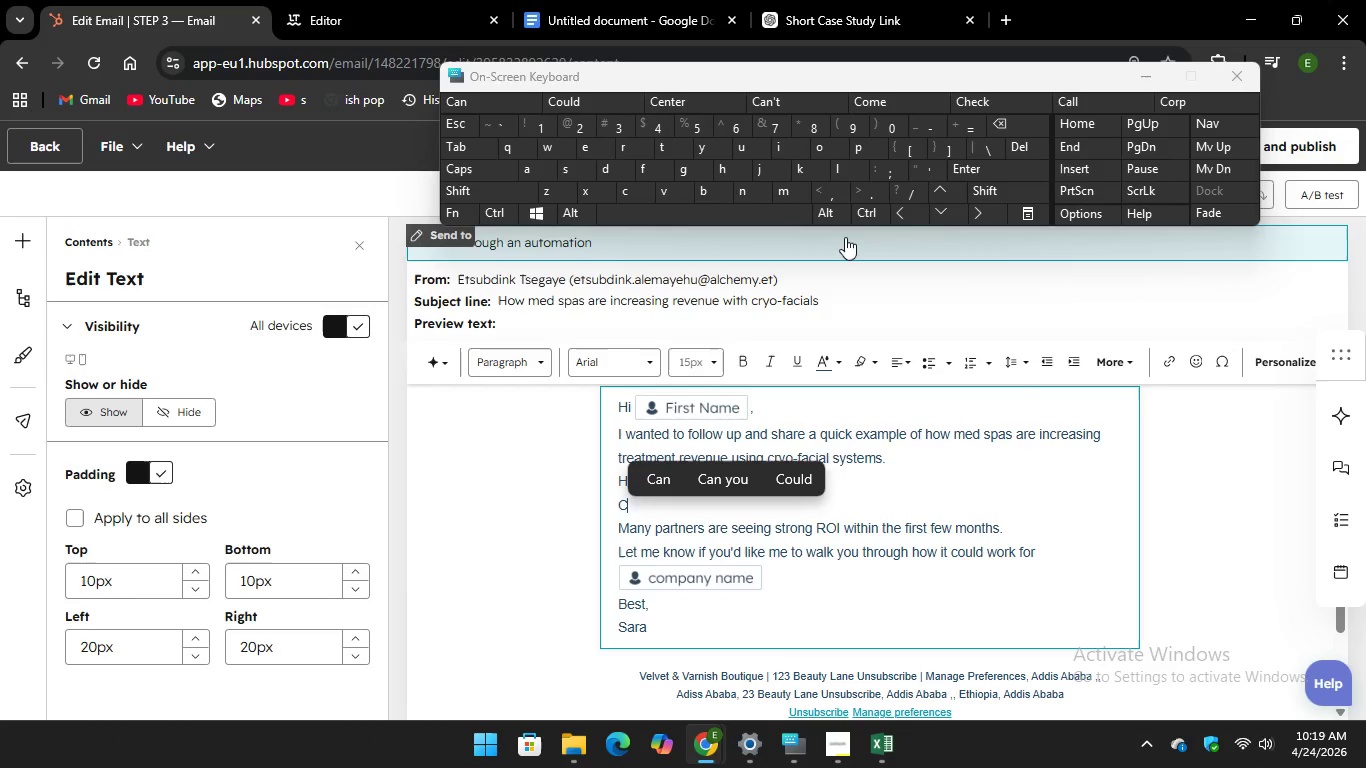 
wait(5.06)
 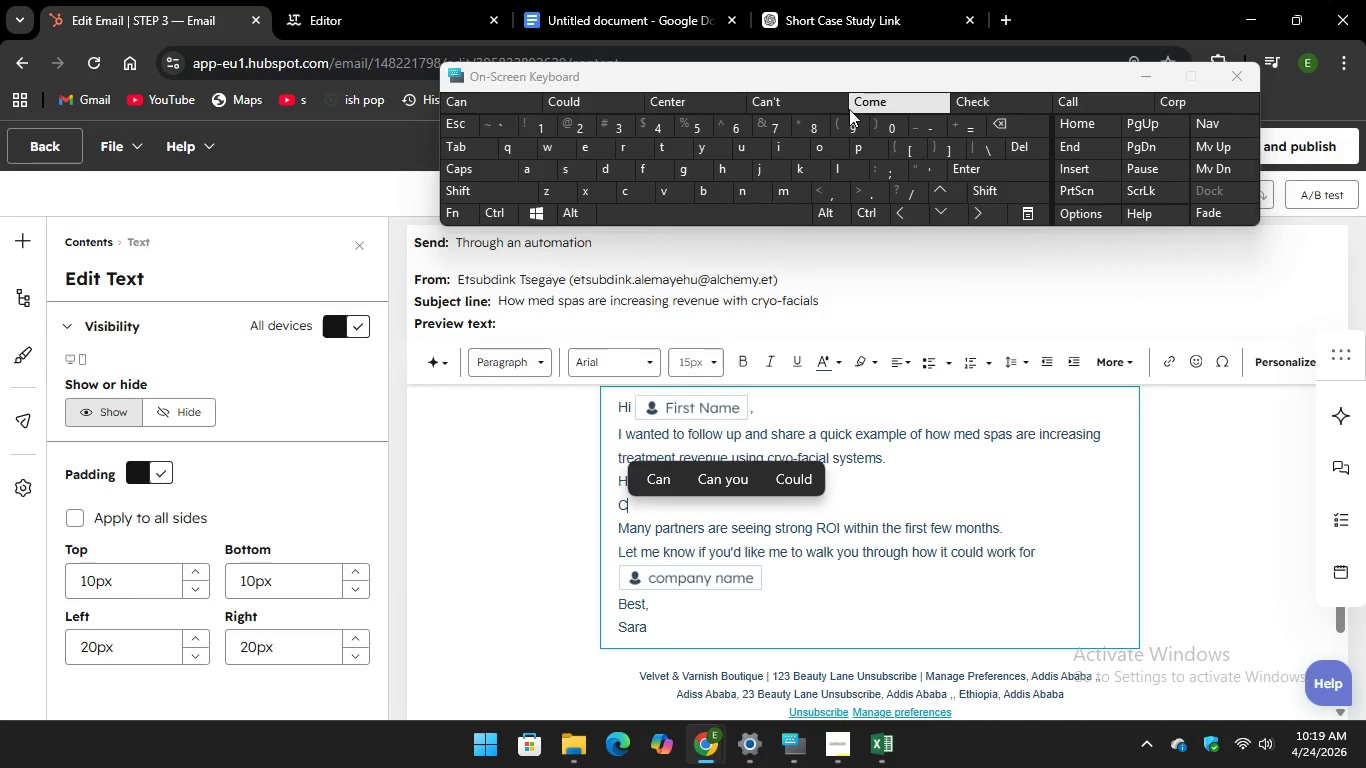 
key(L)
 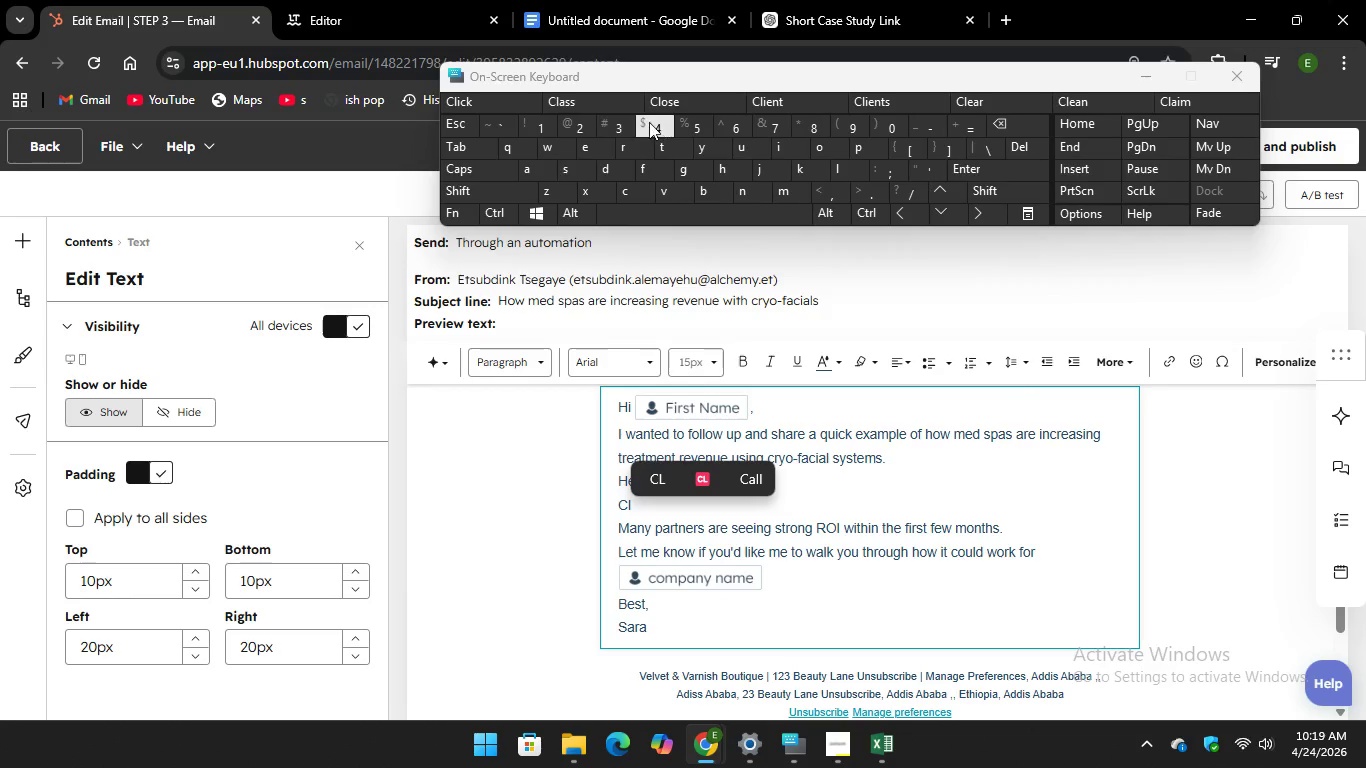 
wait(19.01)
 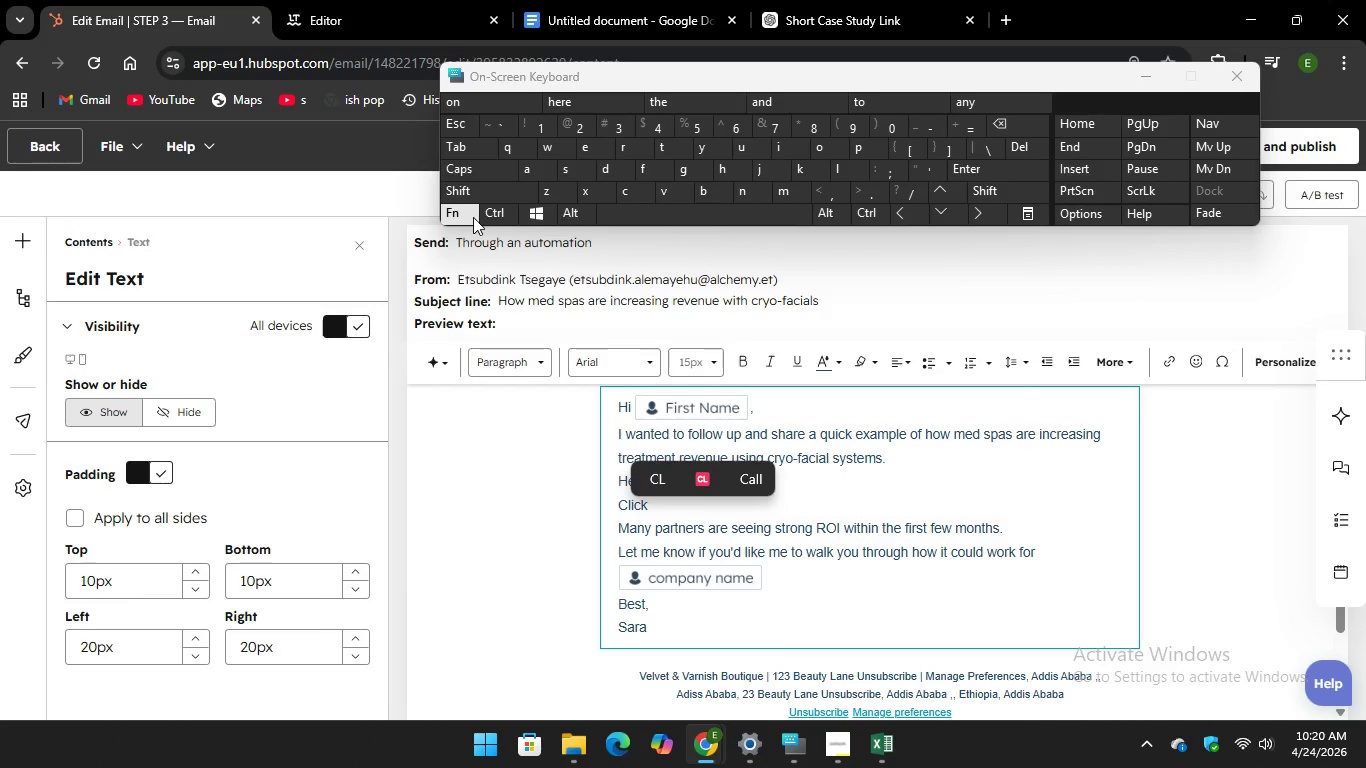 
type(Her)
 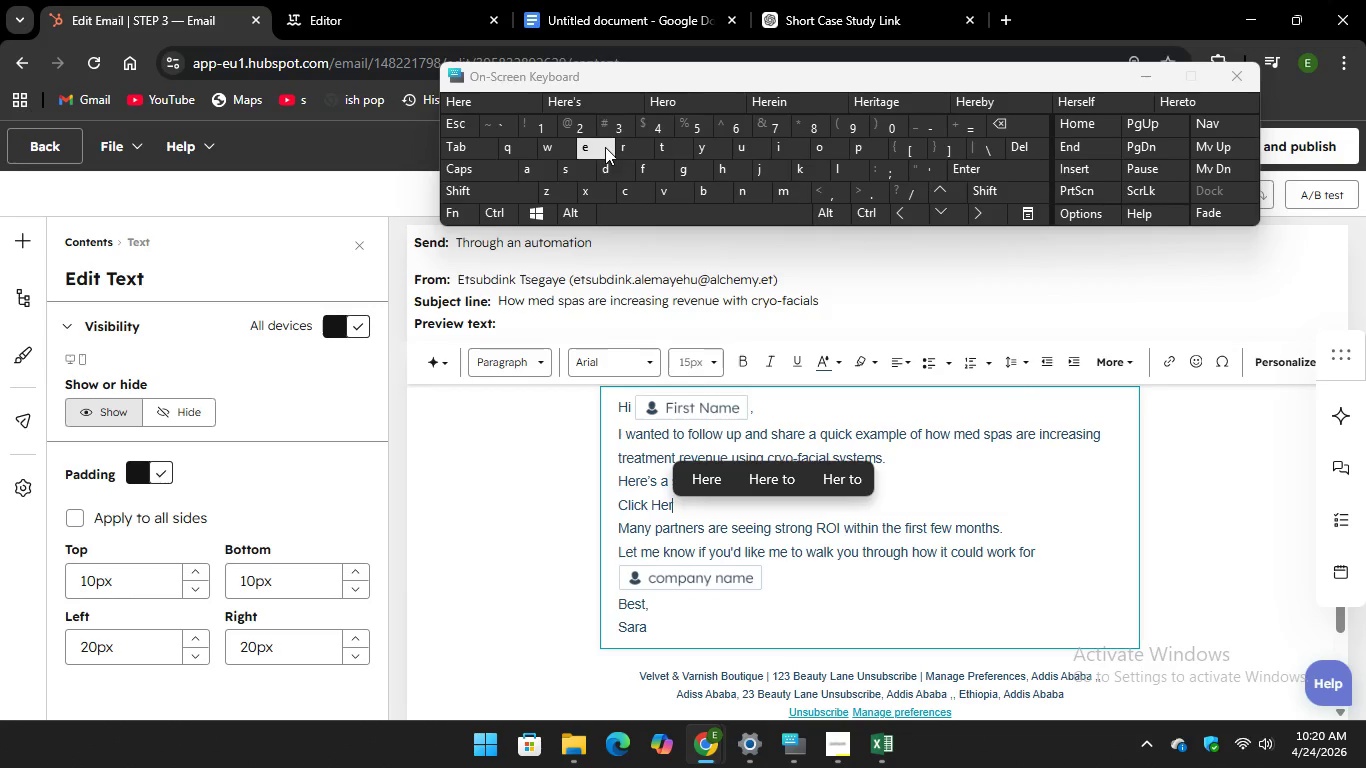 
key(E)
 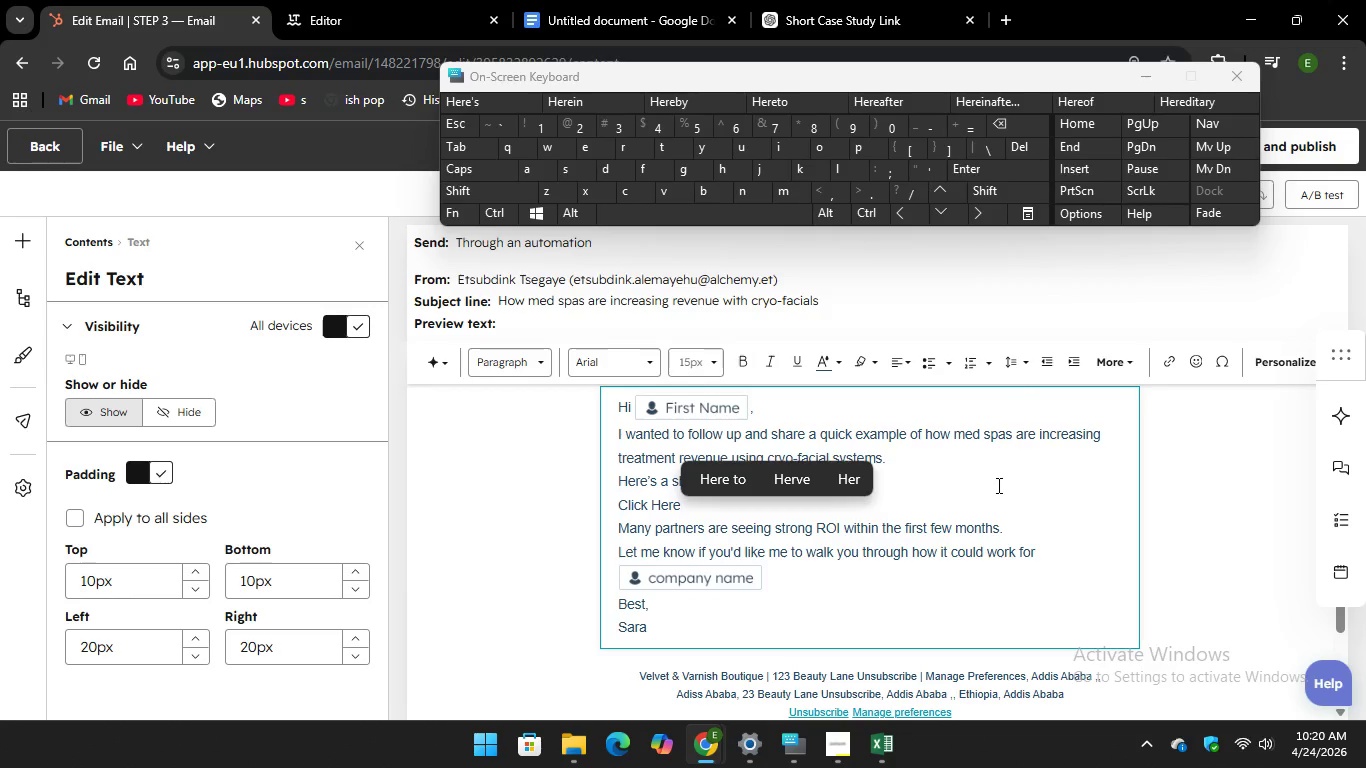 
left_click([988, 500])
 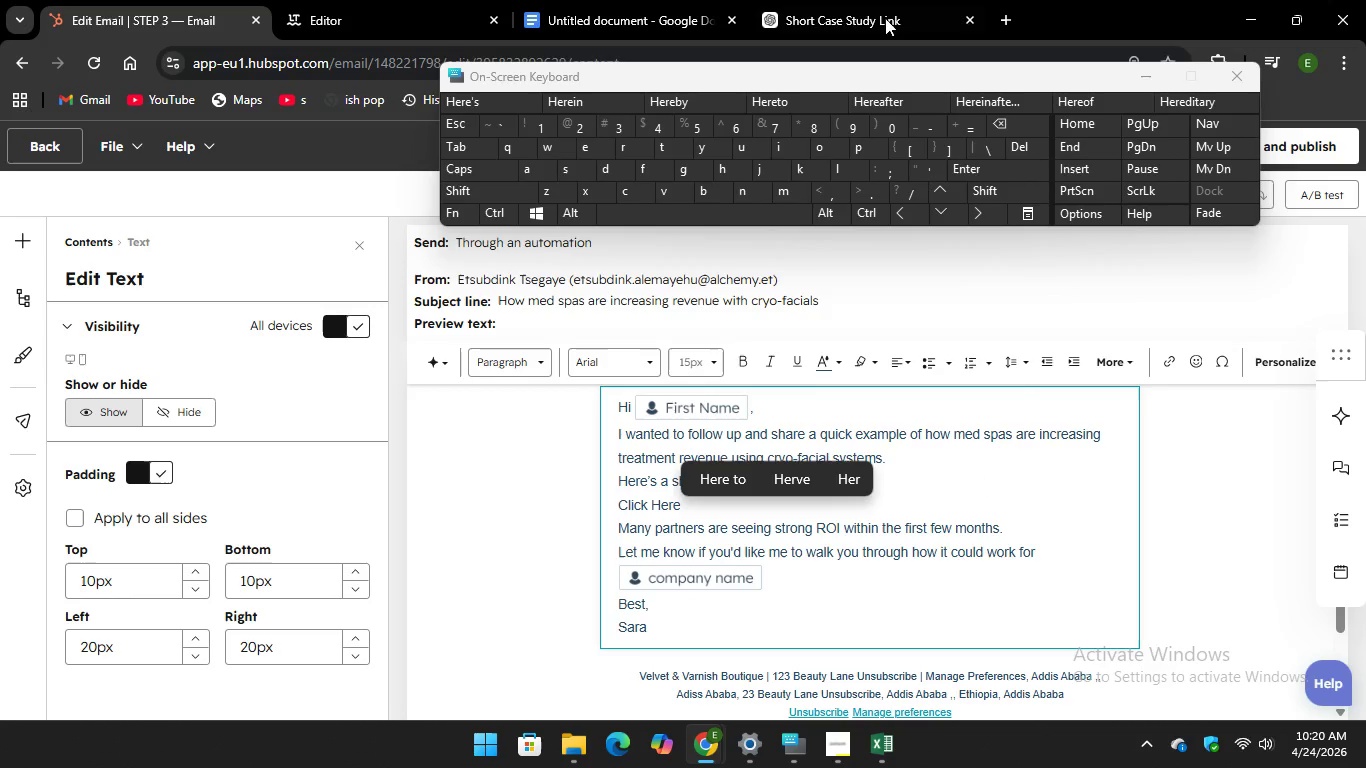 
left_click([879, 11])
 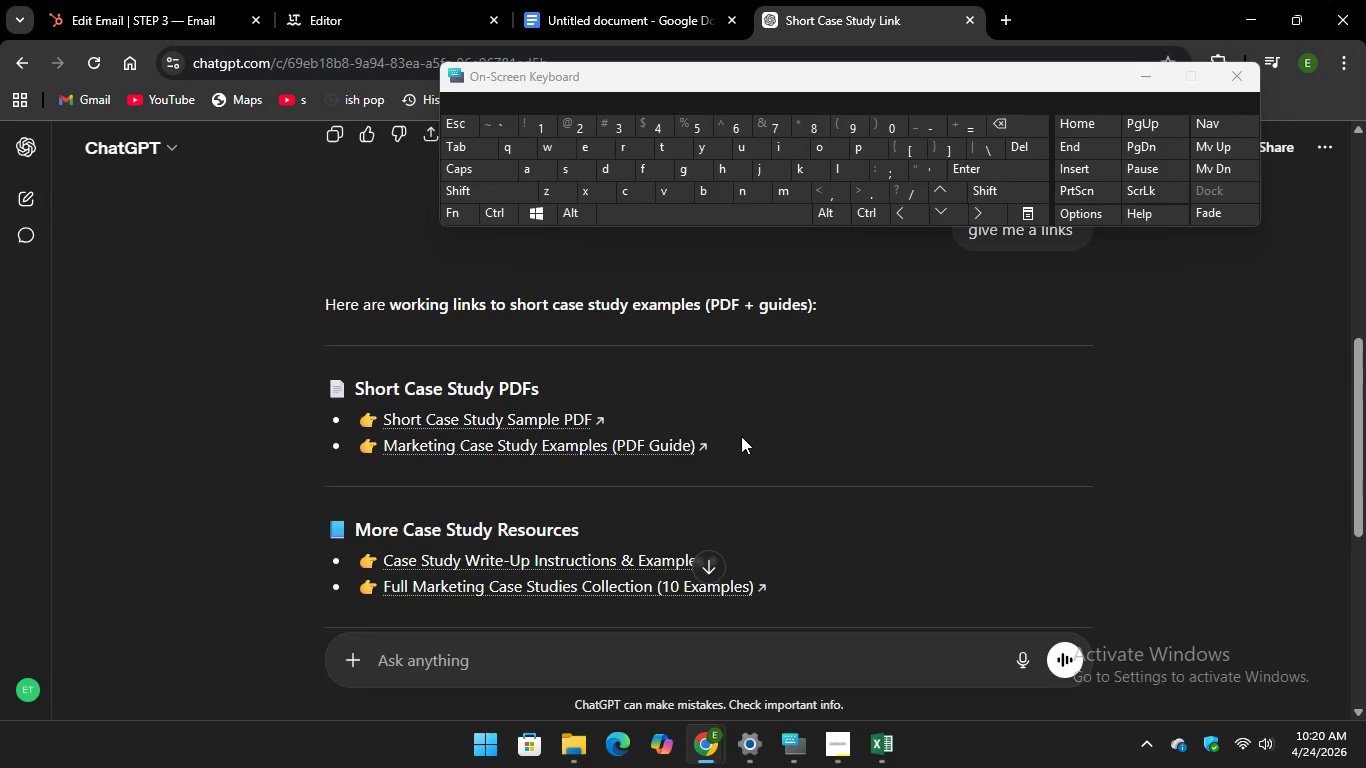 
scroll: coordinate [393, 323], scroll_direction: down, amount: 5.0
 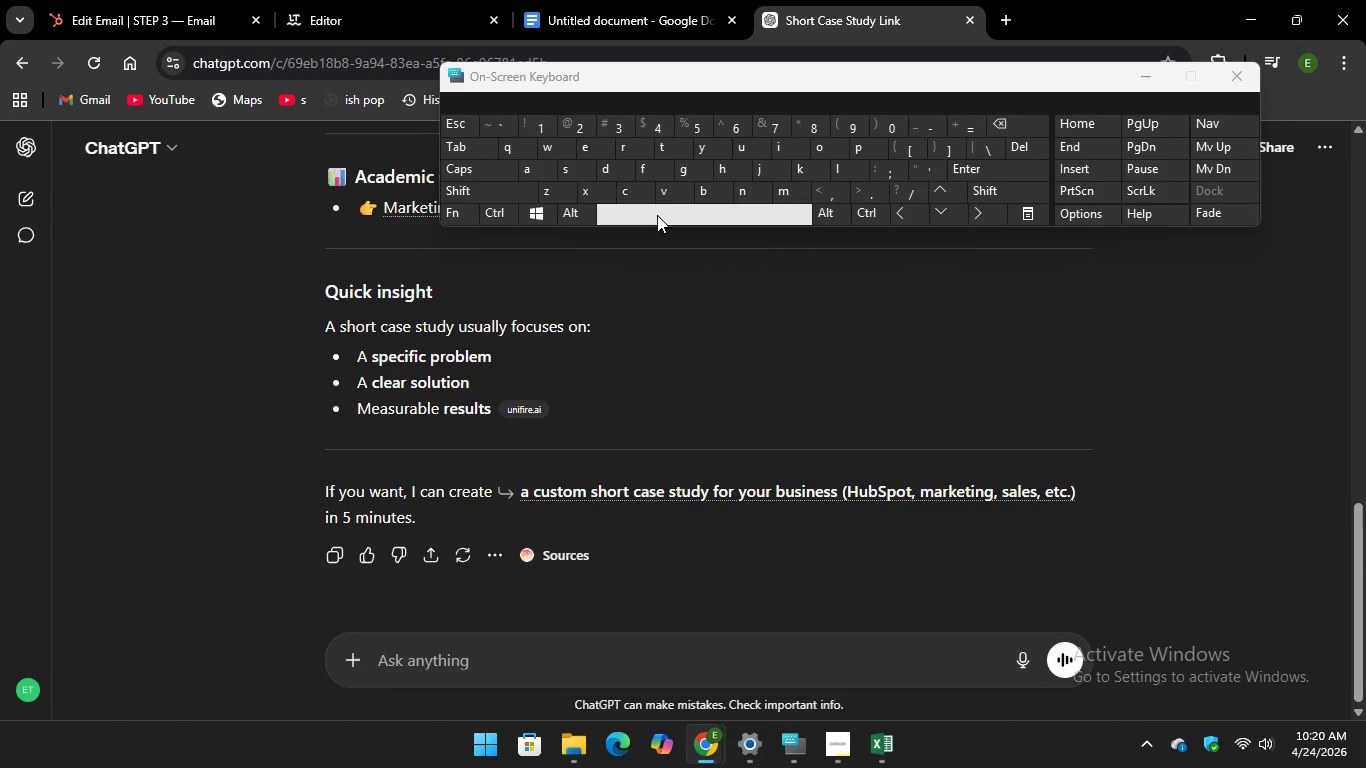 
type(gi)
 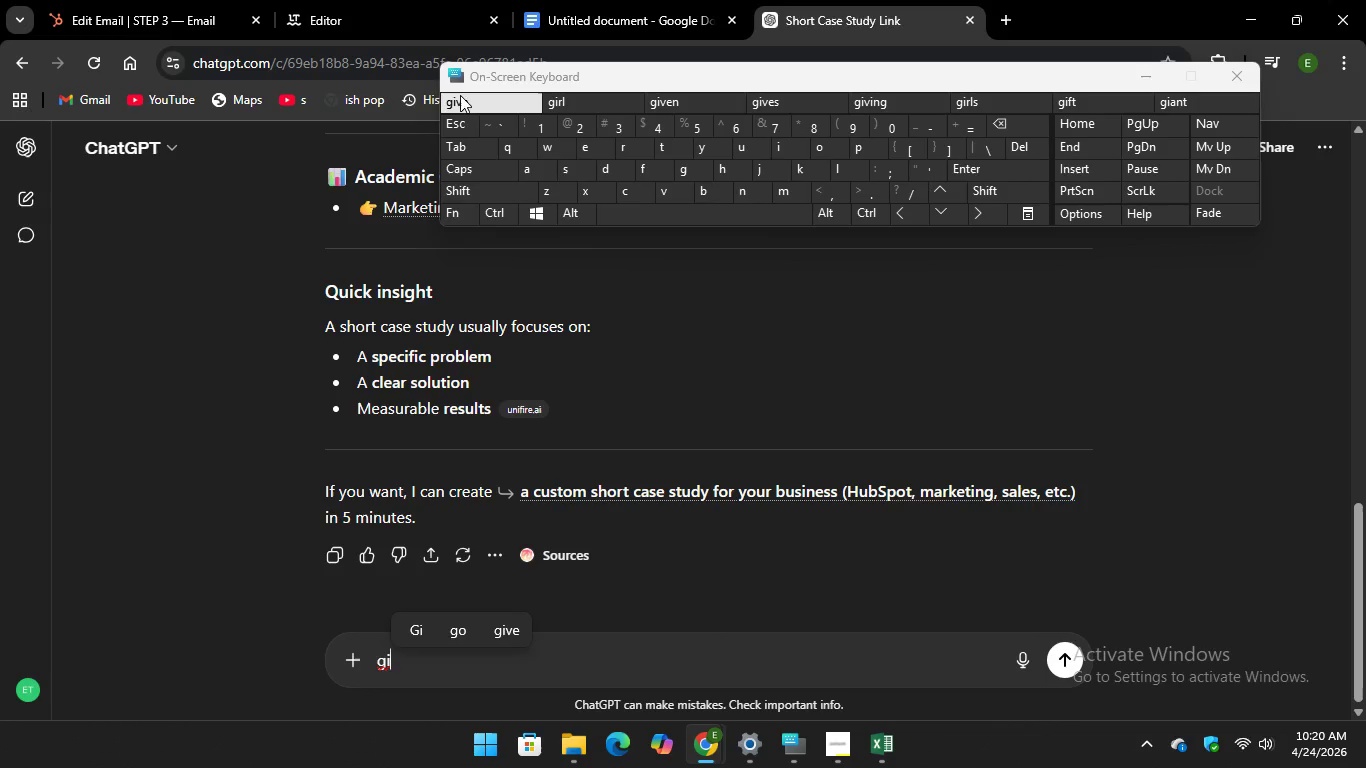 
hold_key(key=Unknown, duration=10.73)
 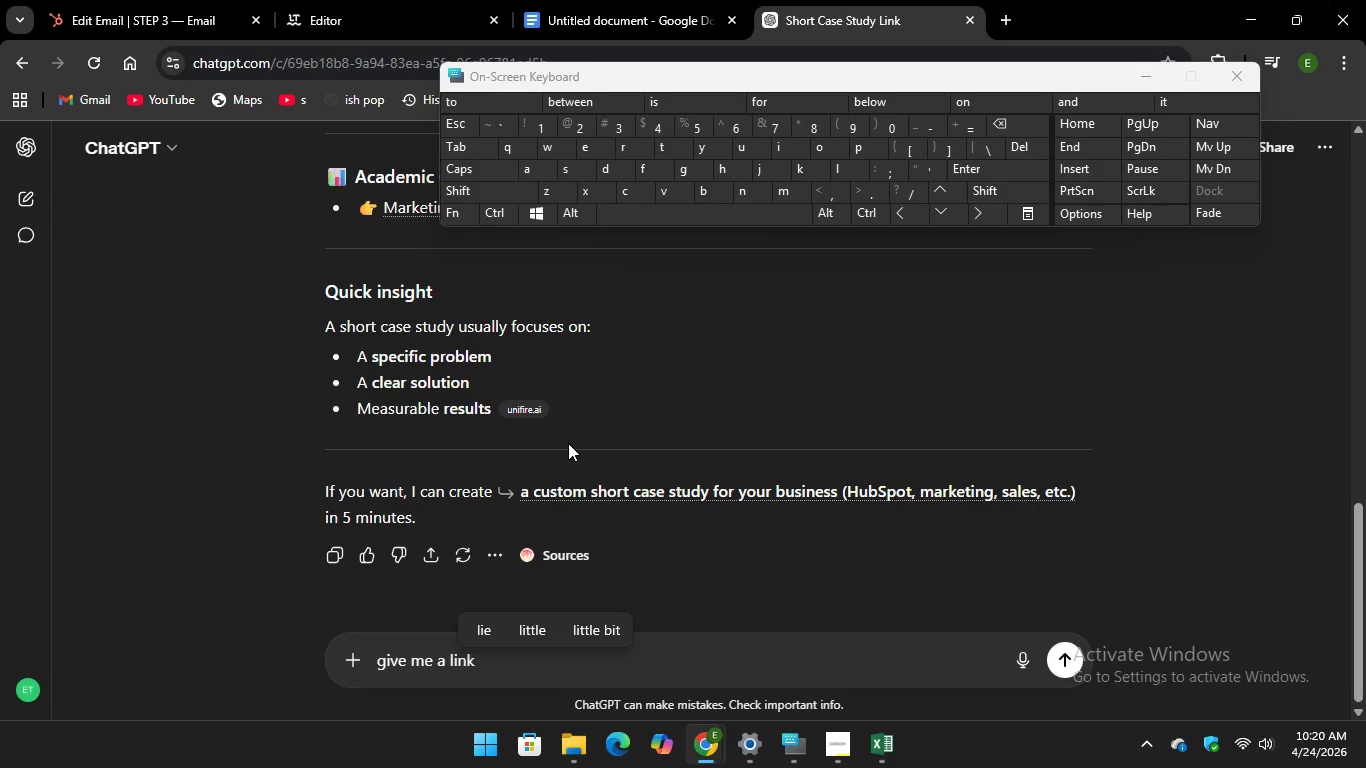 
type(me a)
 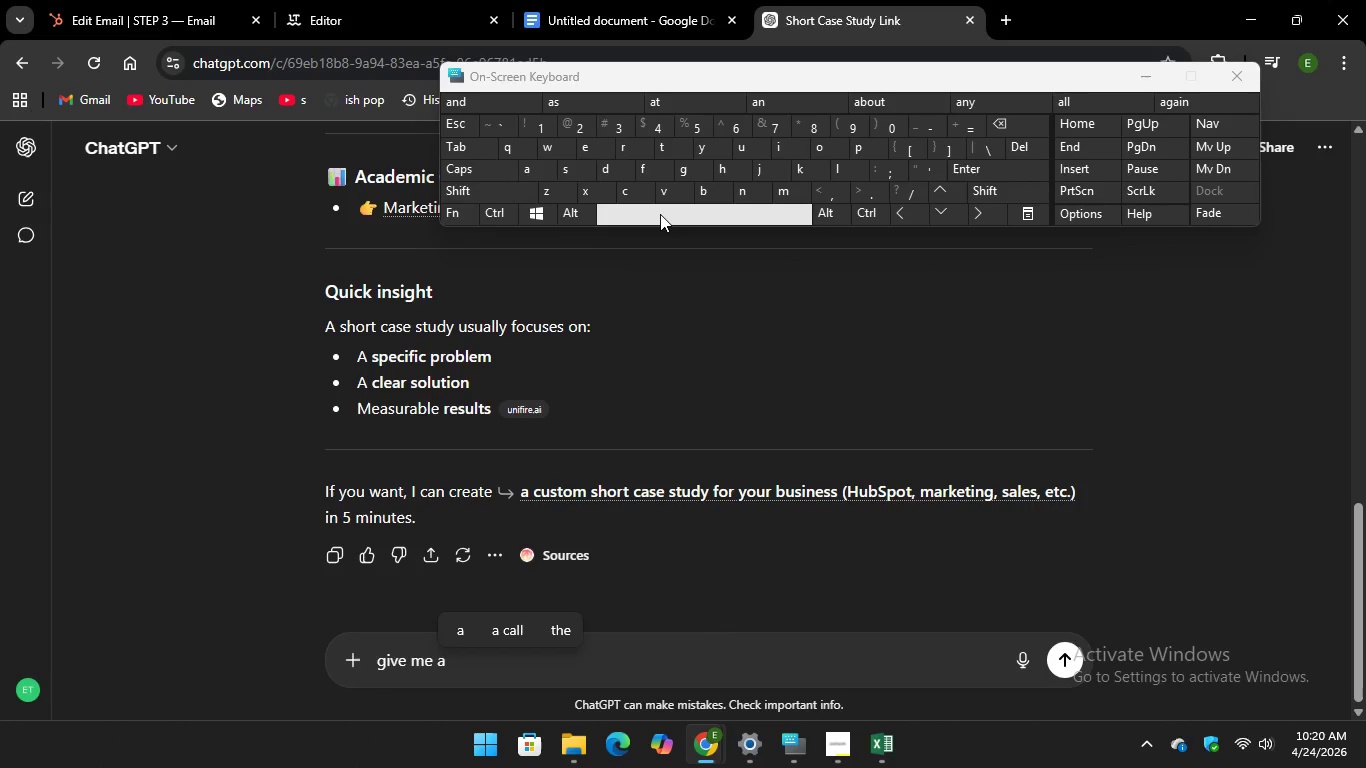 
type( li)
 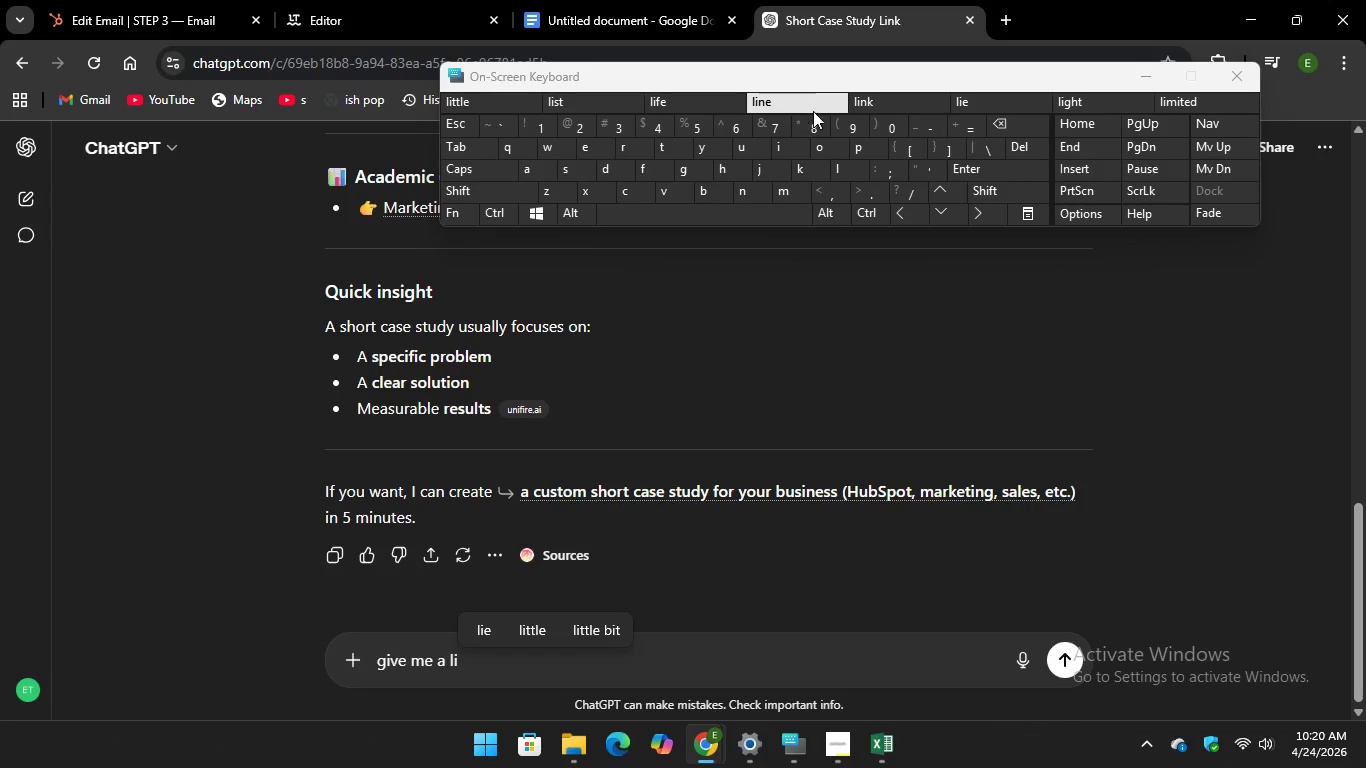 
wait(6.7)
 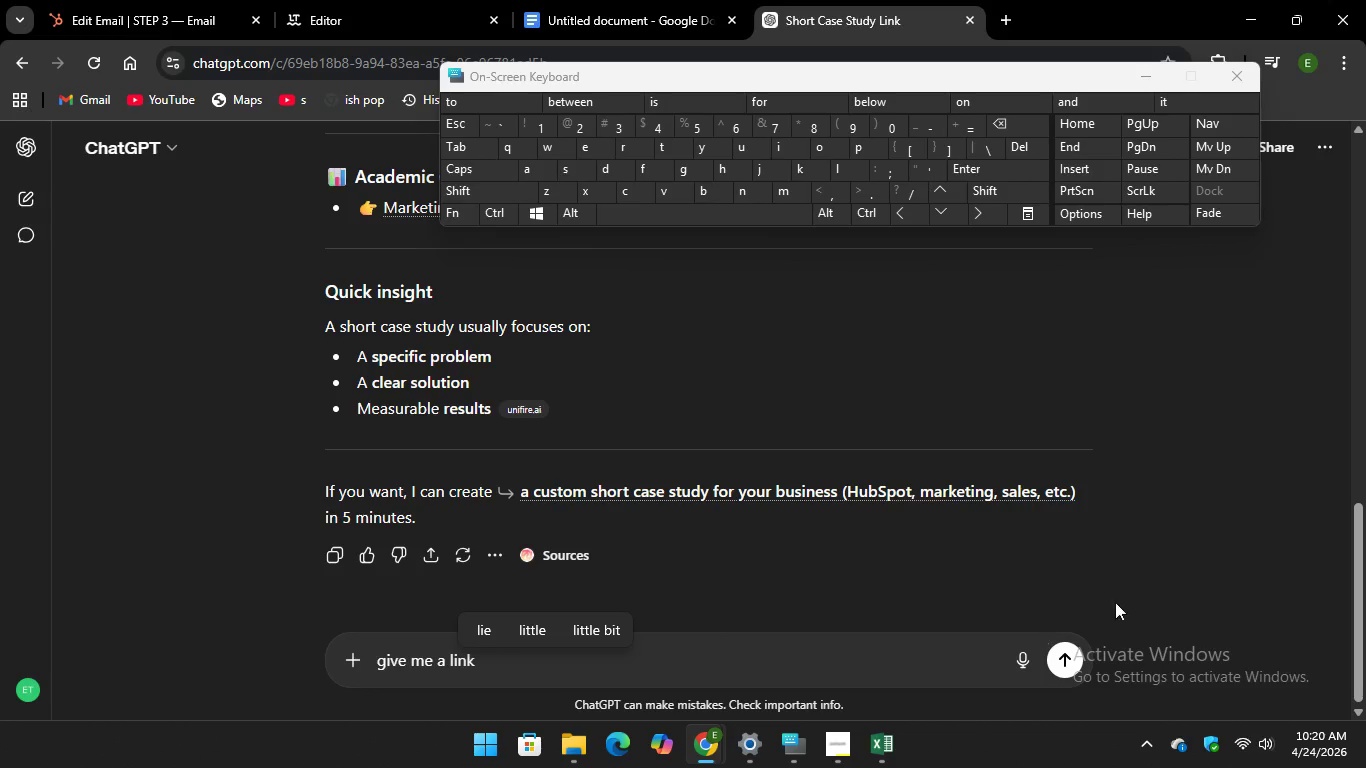 
left_click([771, 667])